 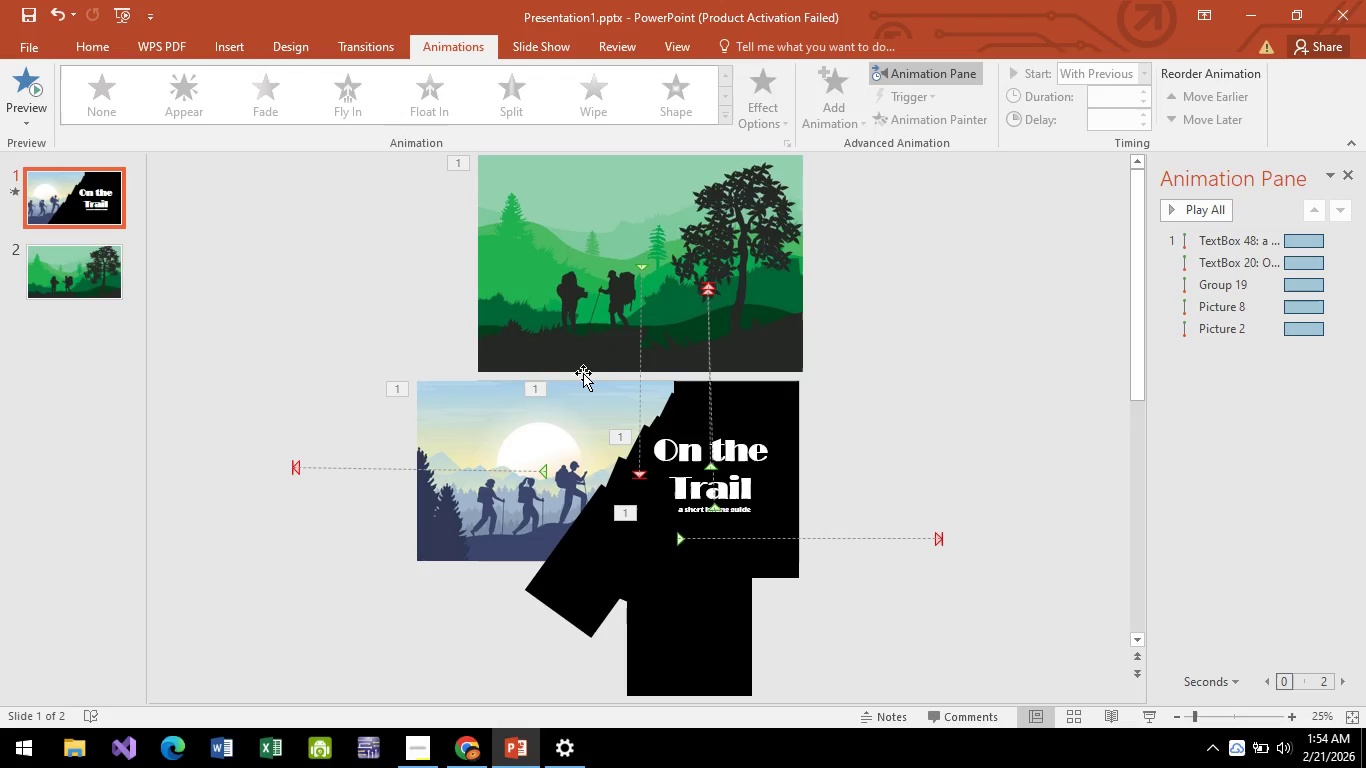 
key(F4)
 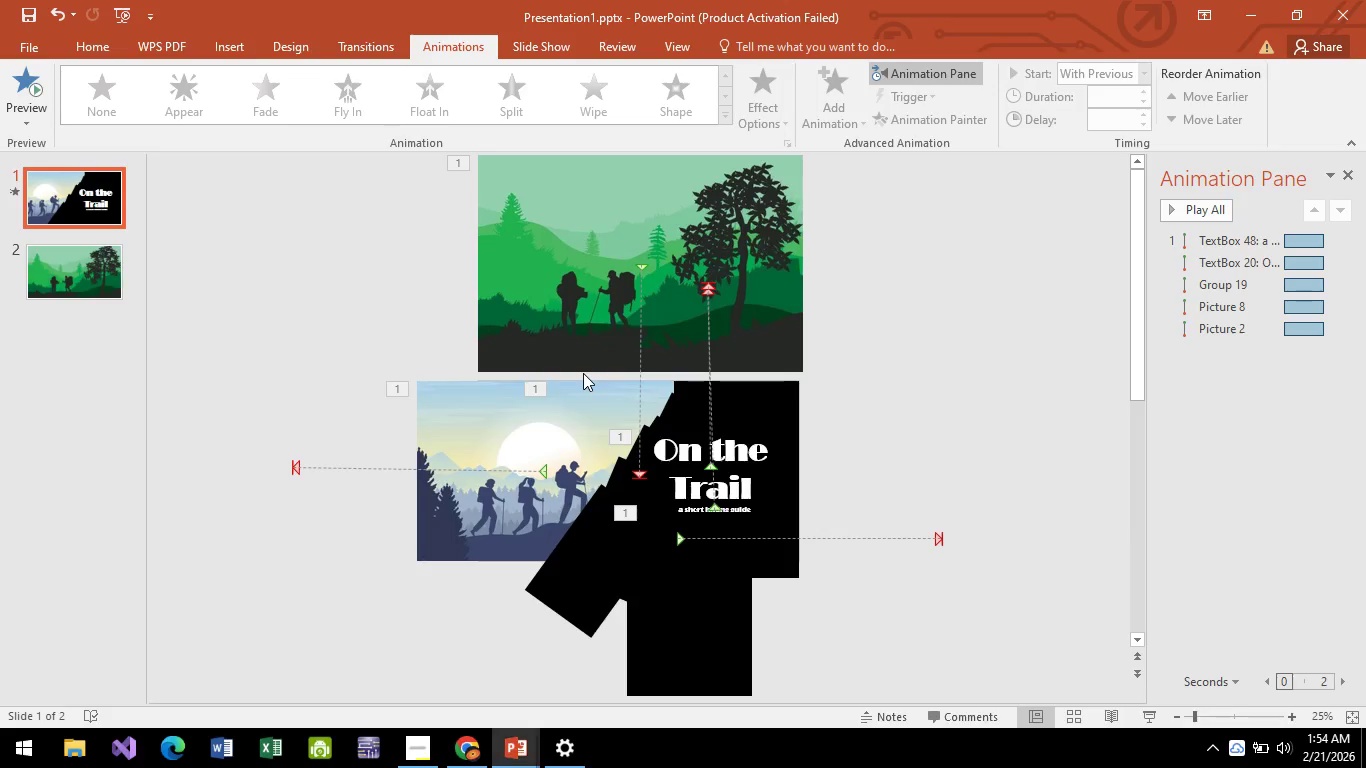 
key(F5)
 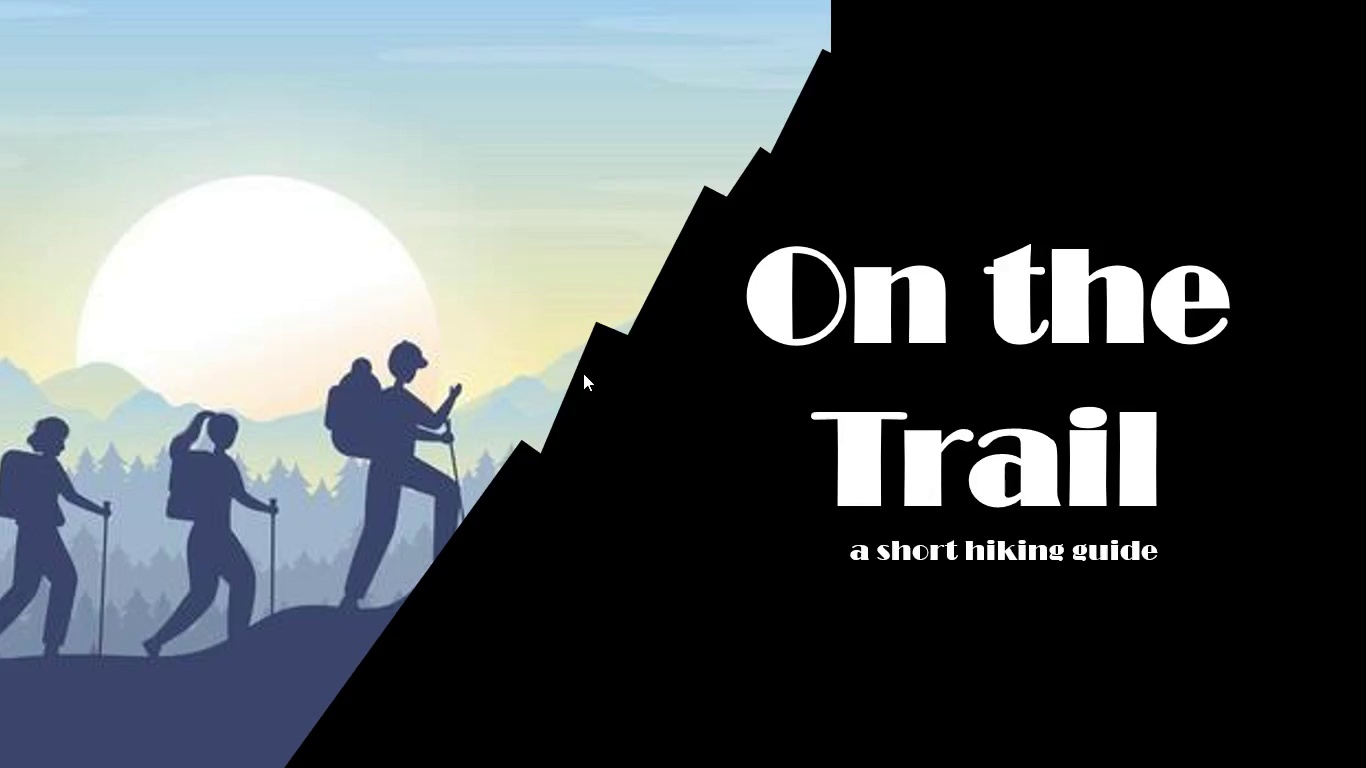 
key(ArrowRight)
 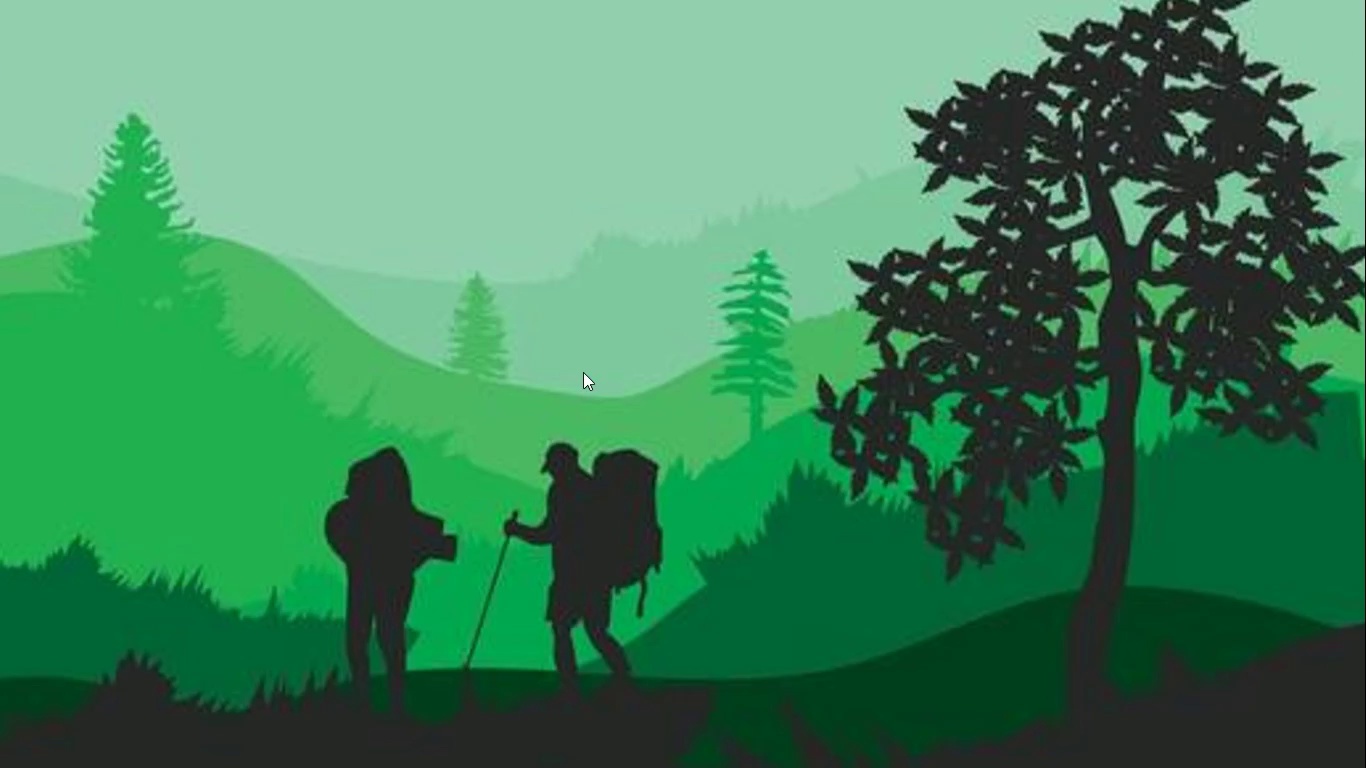 
wait(7.38)
 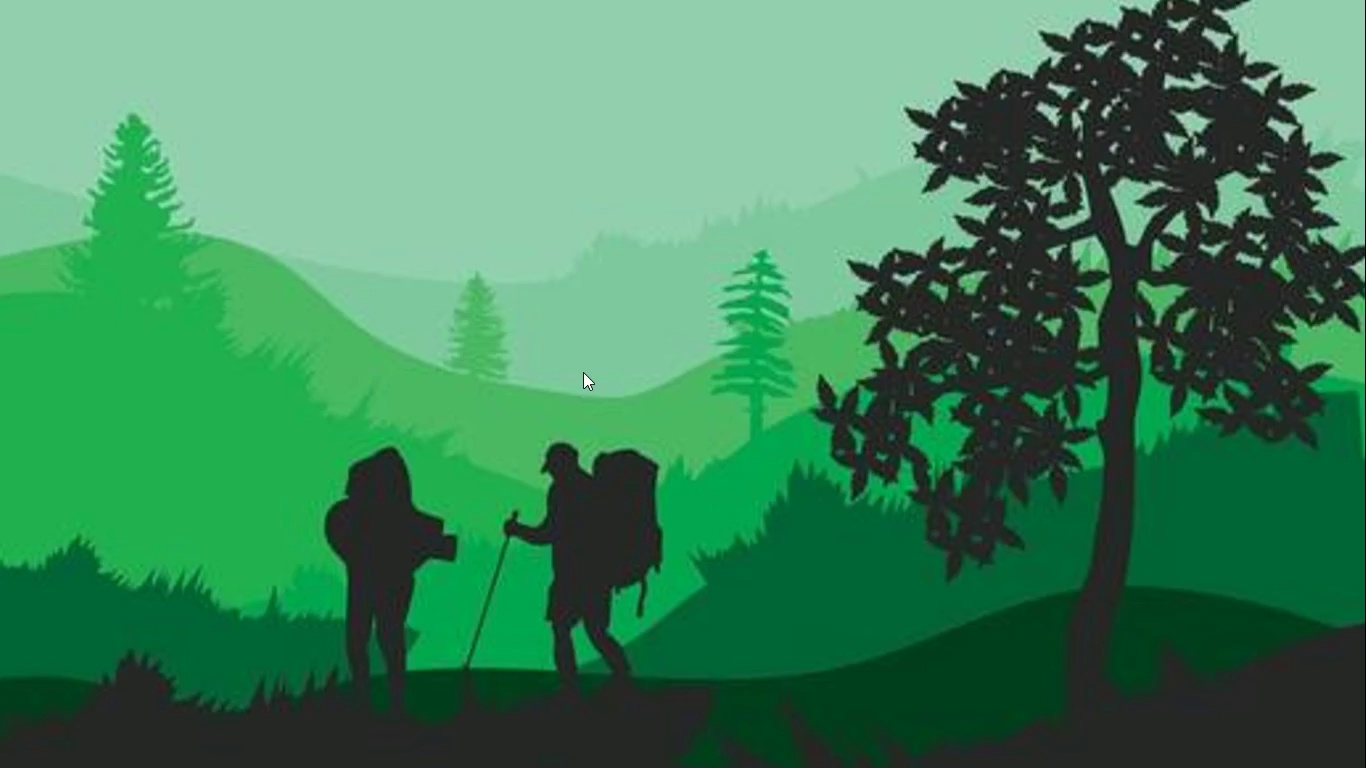 
key(Alt+AltLeft)
 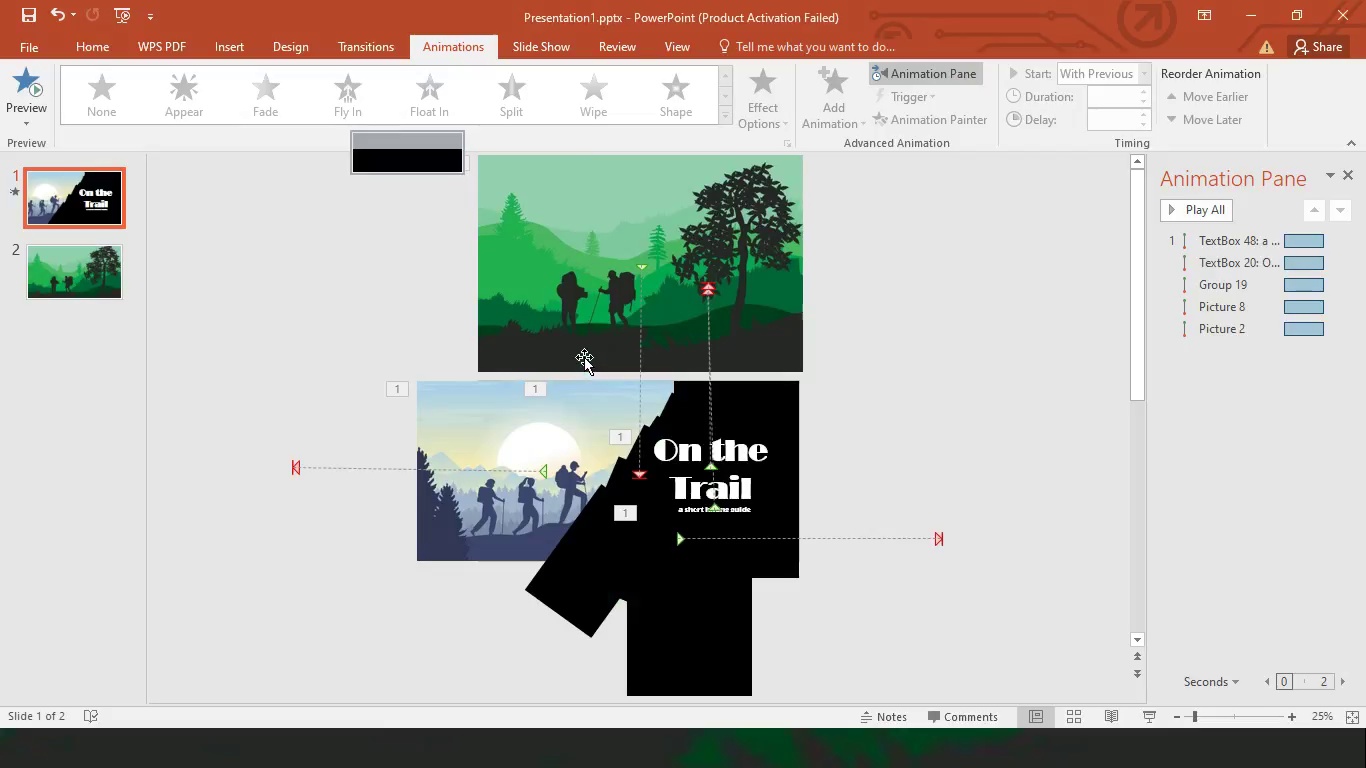 
key(Alt+Tab)
 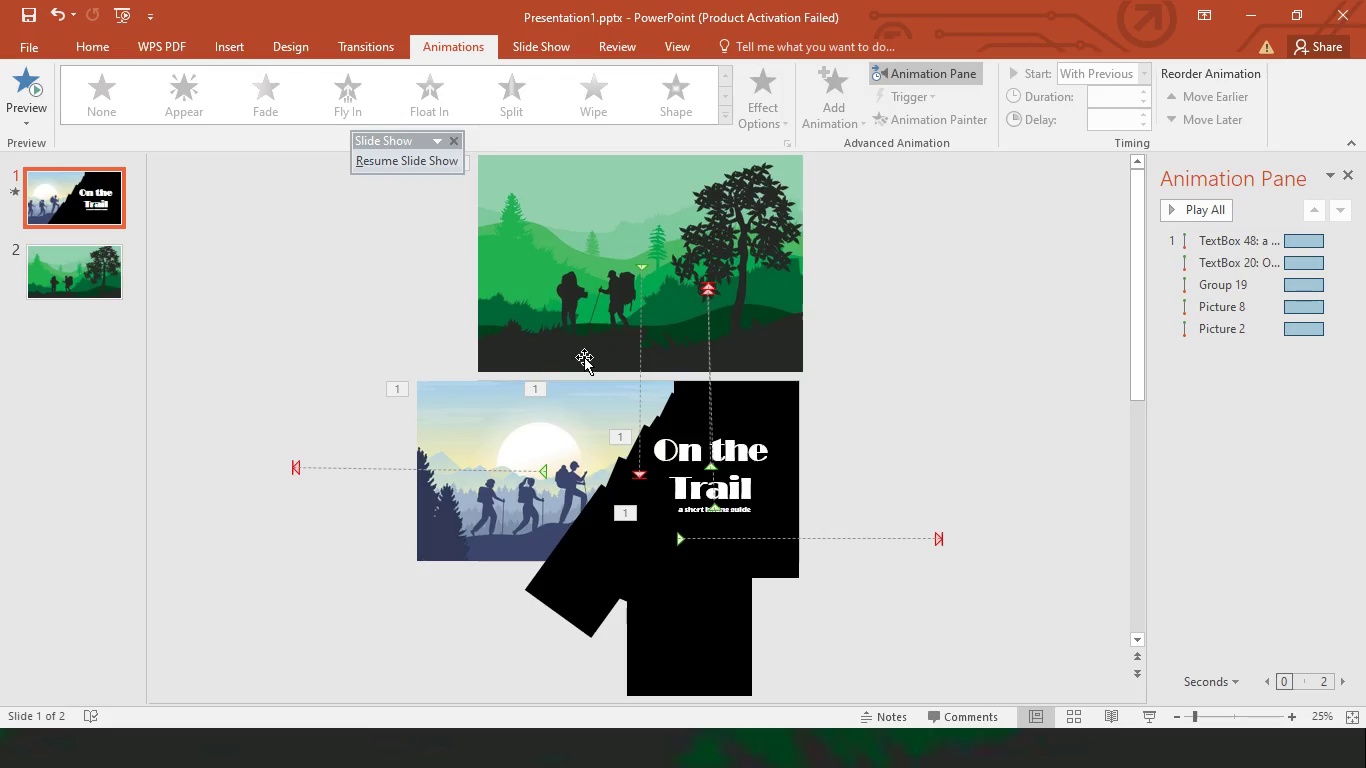 
hold_key(key=AltLeft, duration=0.48)
 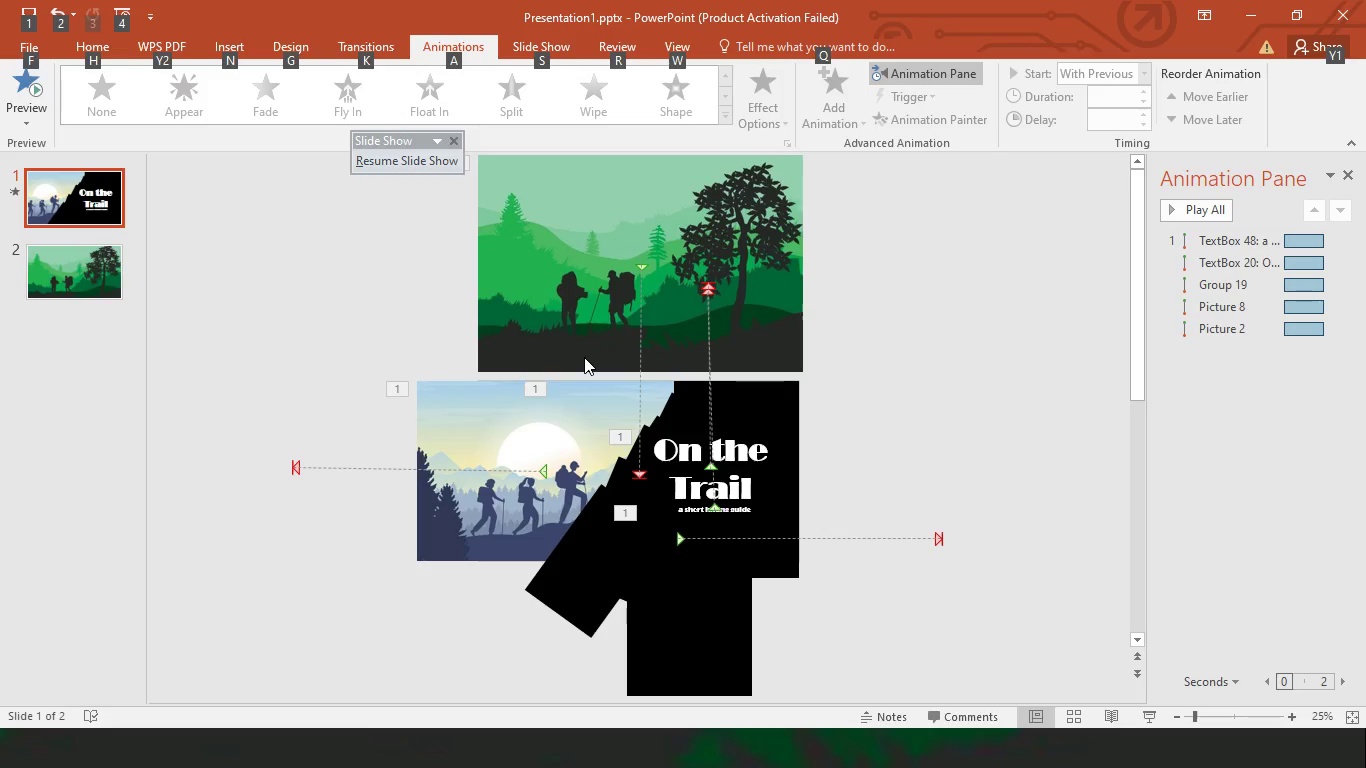 
key(Alt+AltLeft)
 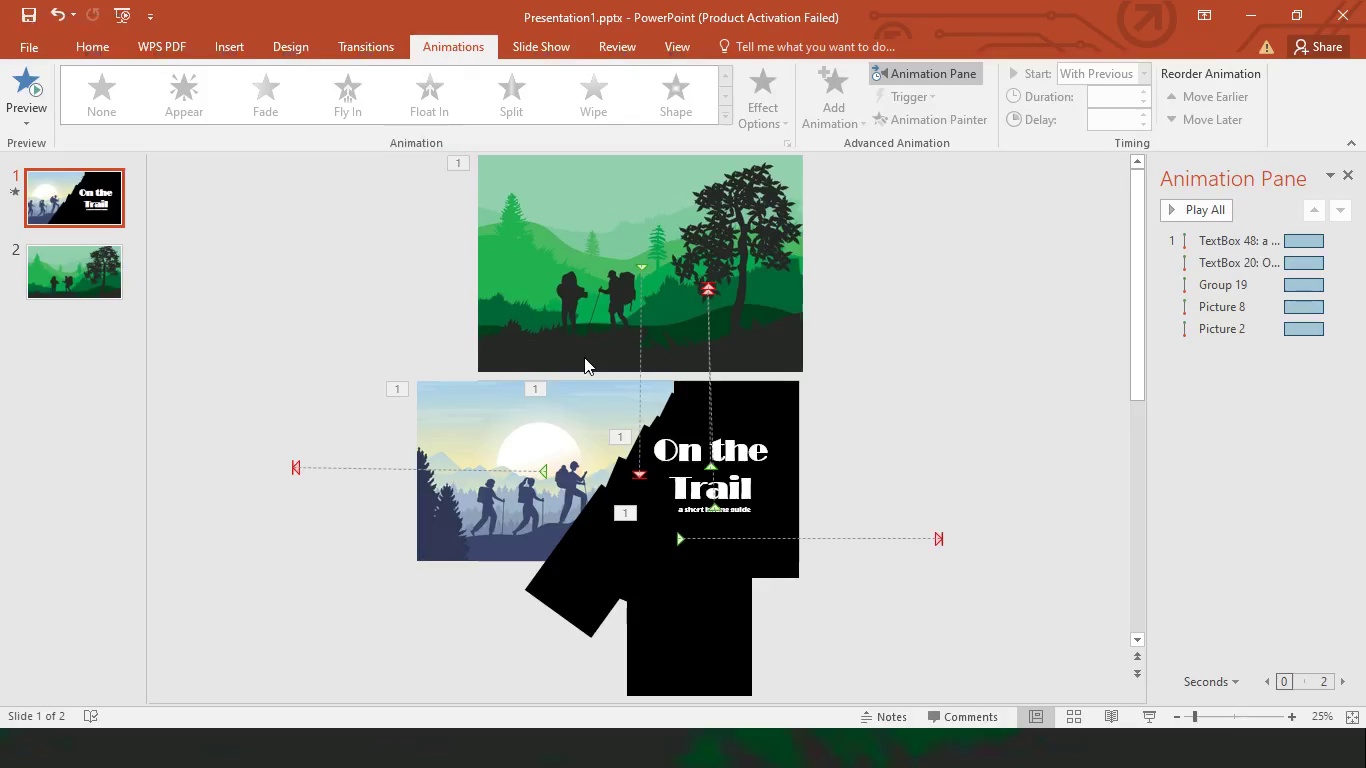 
key(Alt+Tab)
 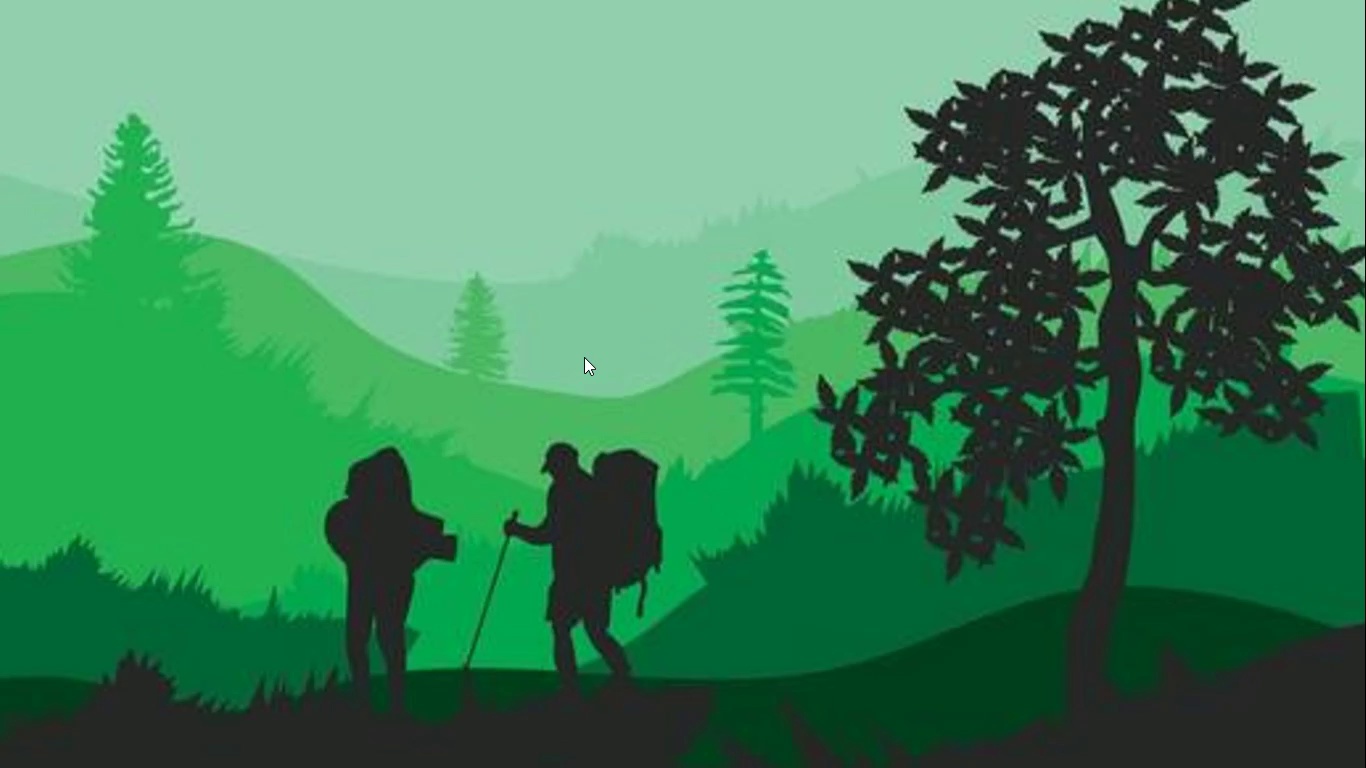 
key(Alt+AltLeft)
 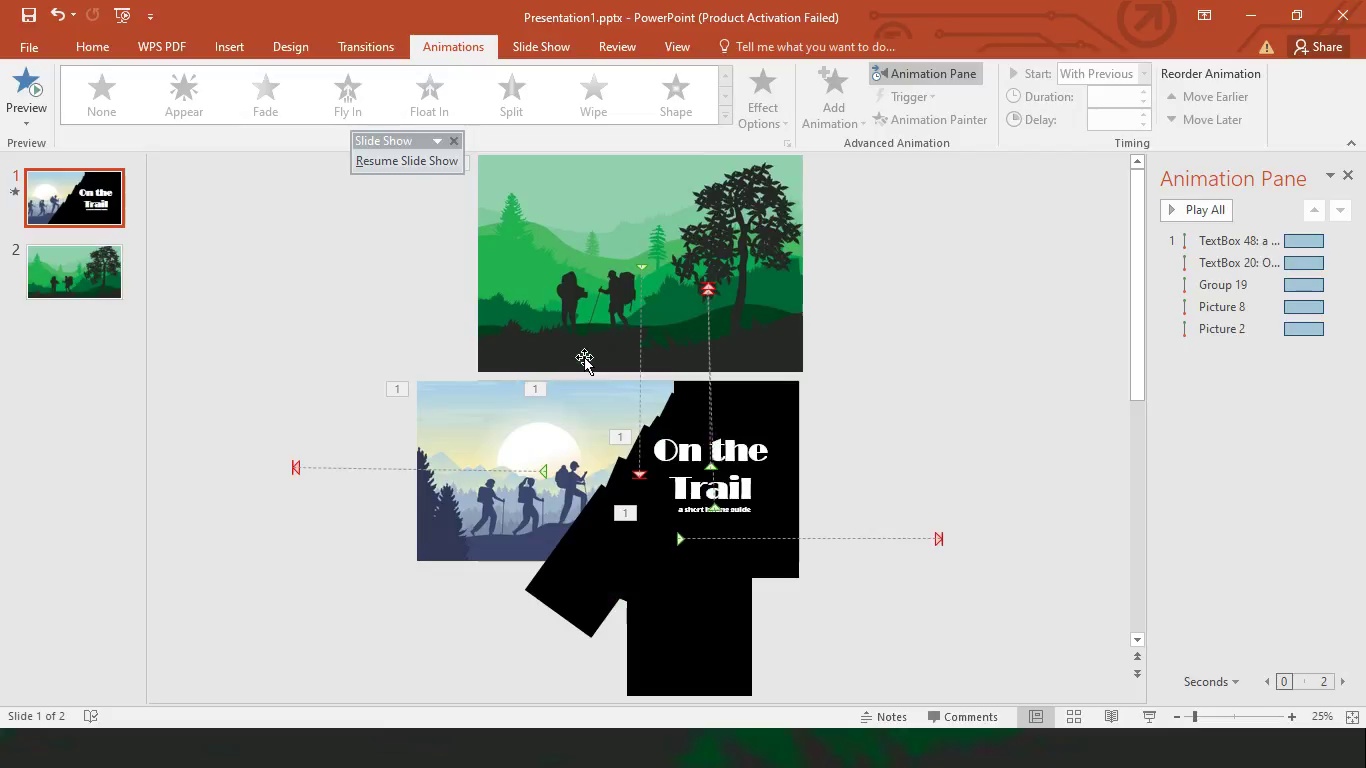 
key(Alt+Tab)
 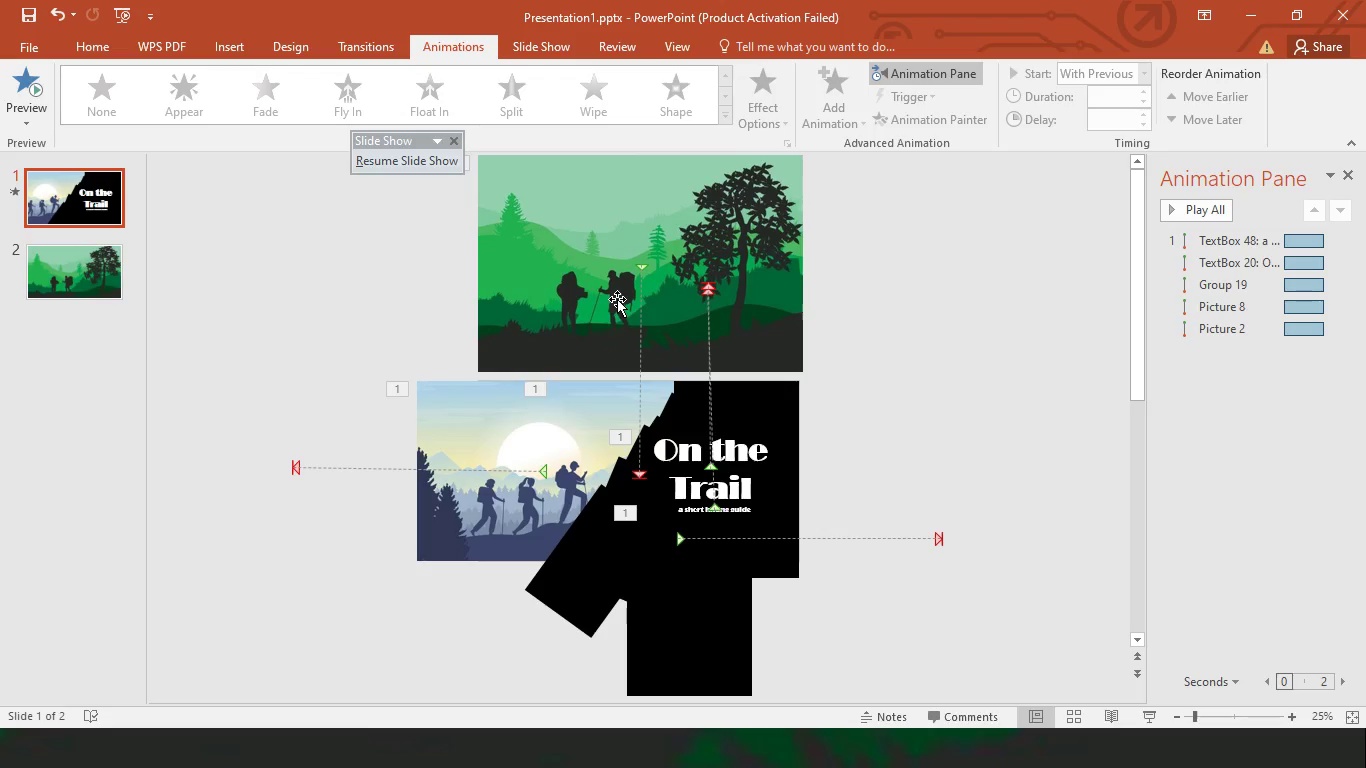 
key(Alt+AltLeft)
 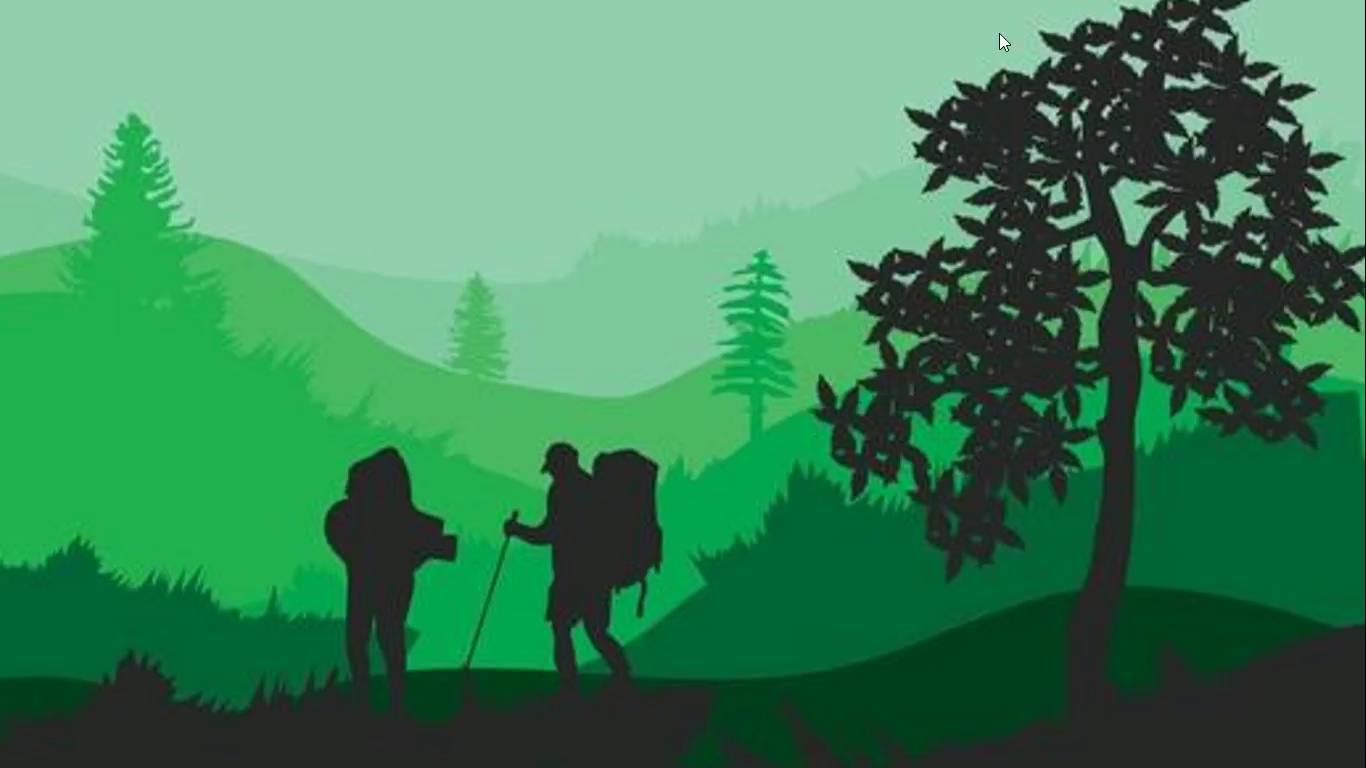 
key(Alt+Tab)
 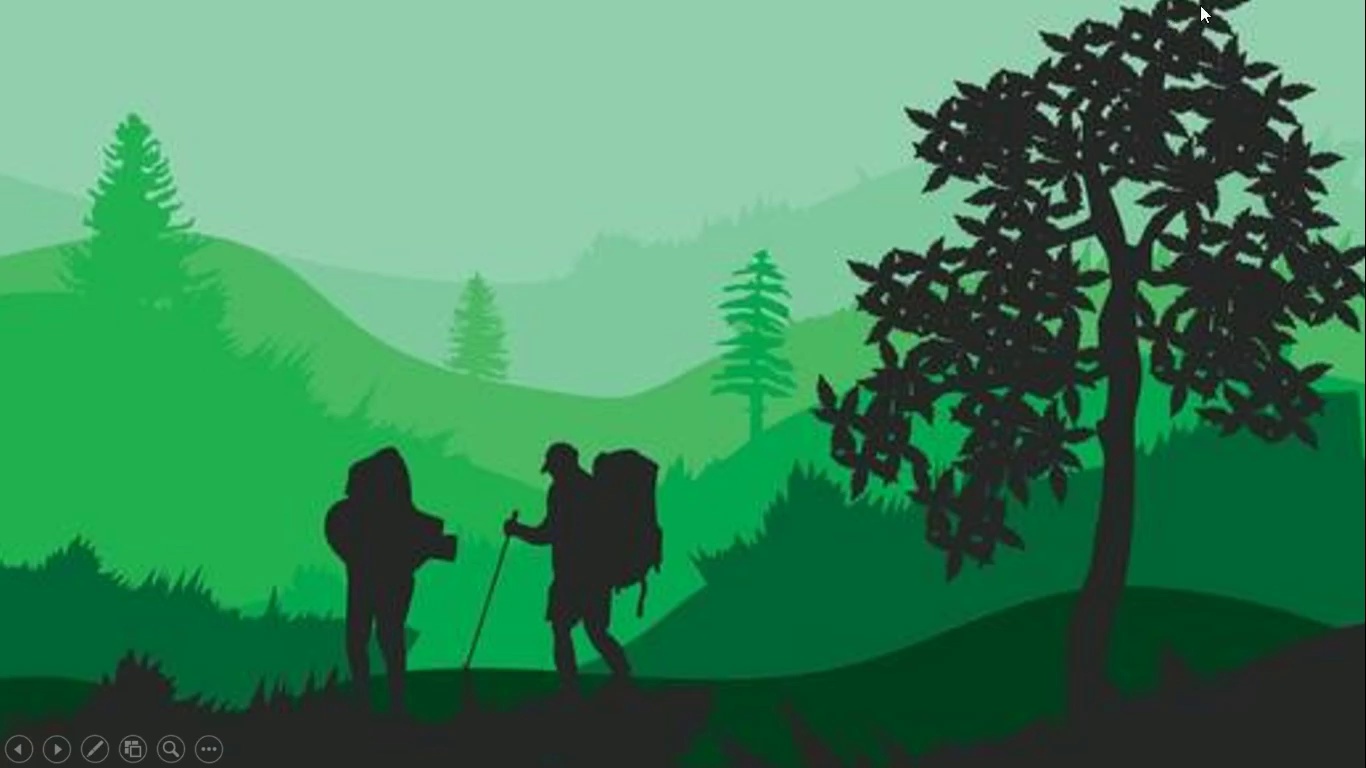 
key(Alt+AltLeft)
 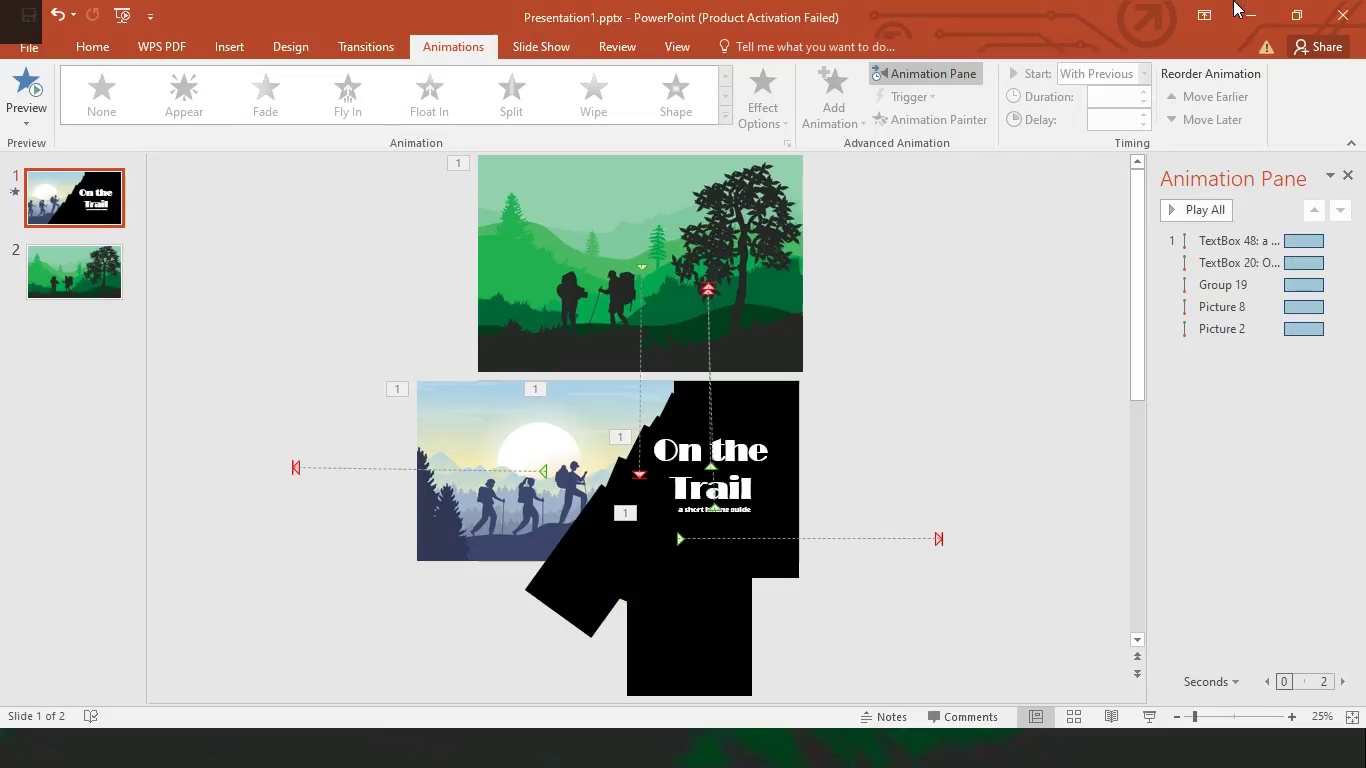 
key(Alt+Tab)
 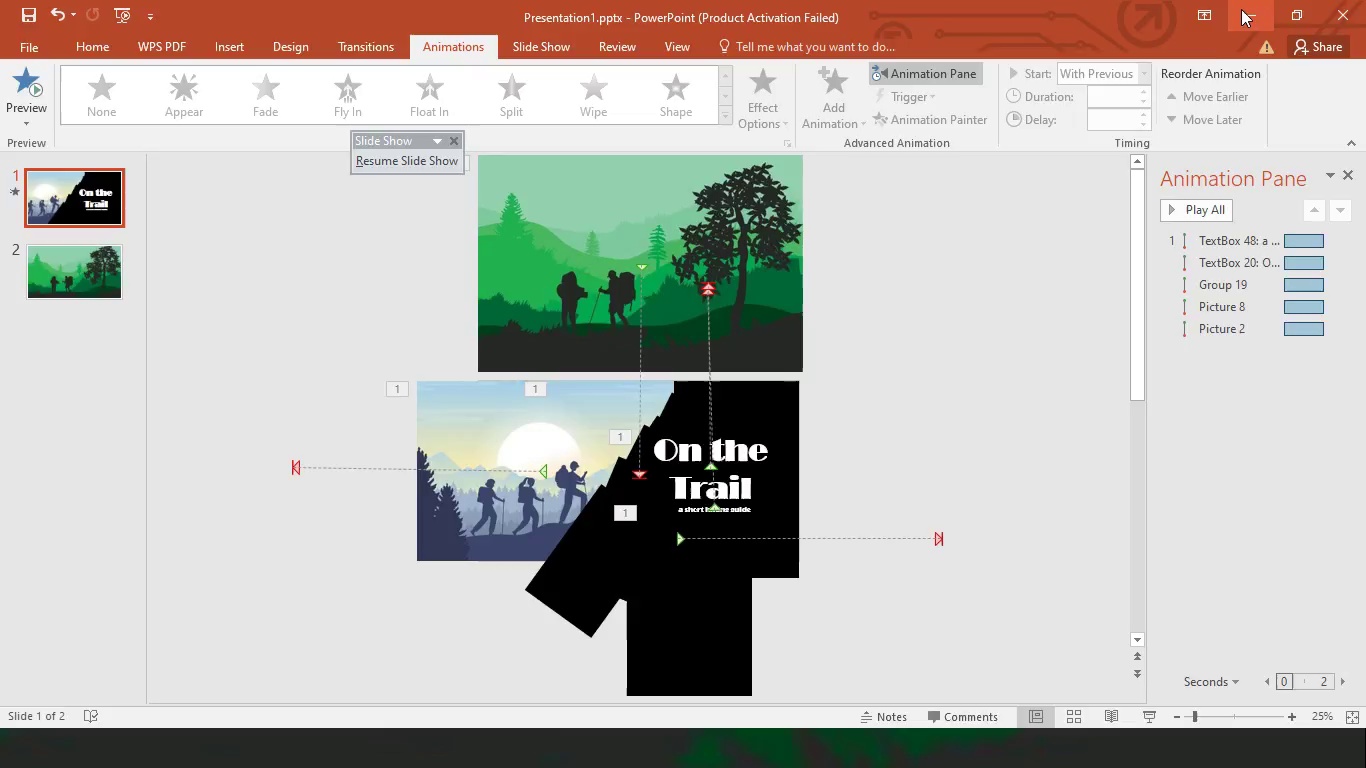 
left_click([1241, 9])
 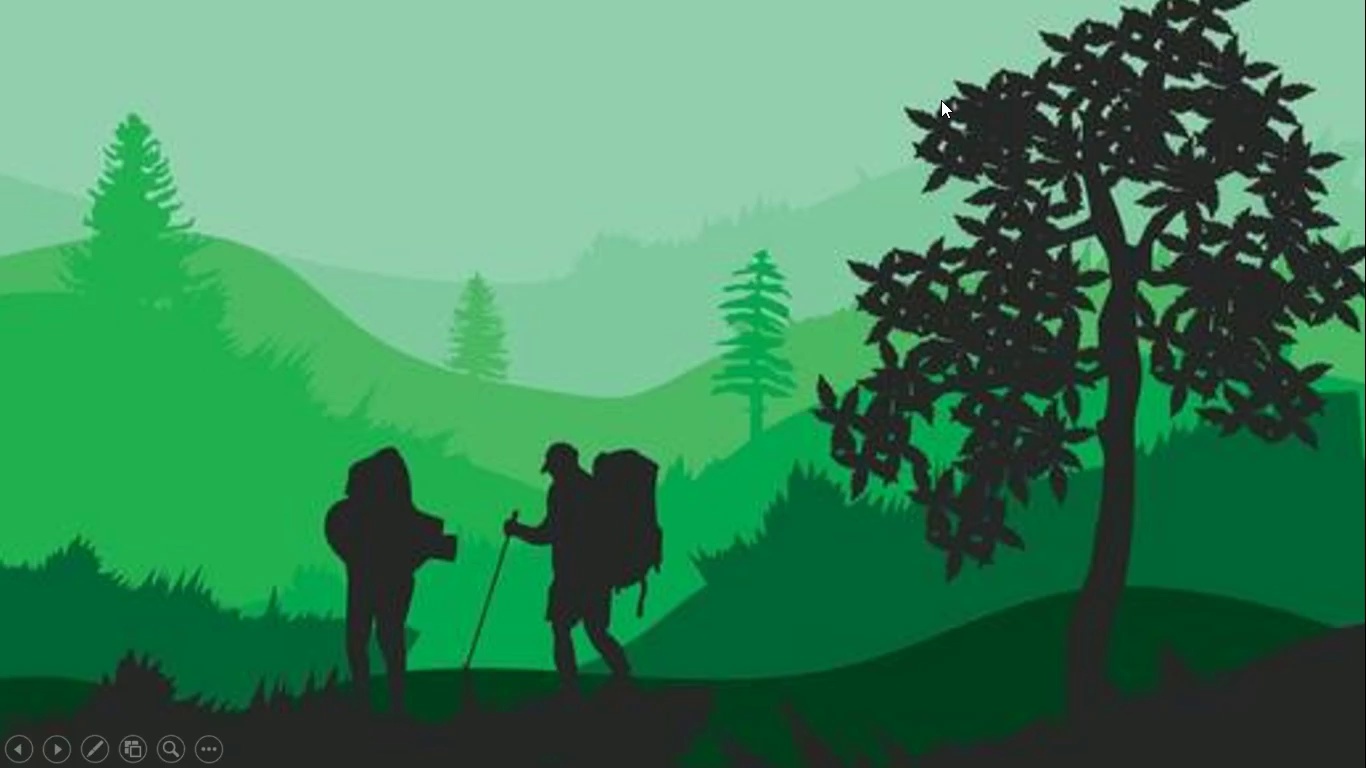 
key(Alt+AltLeft)
 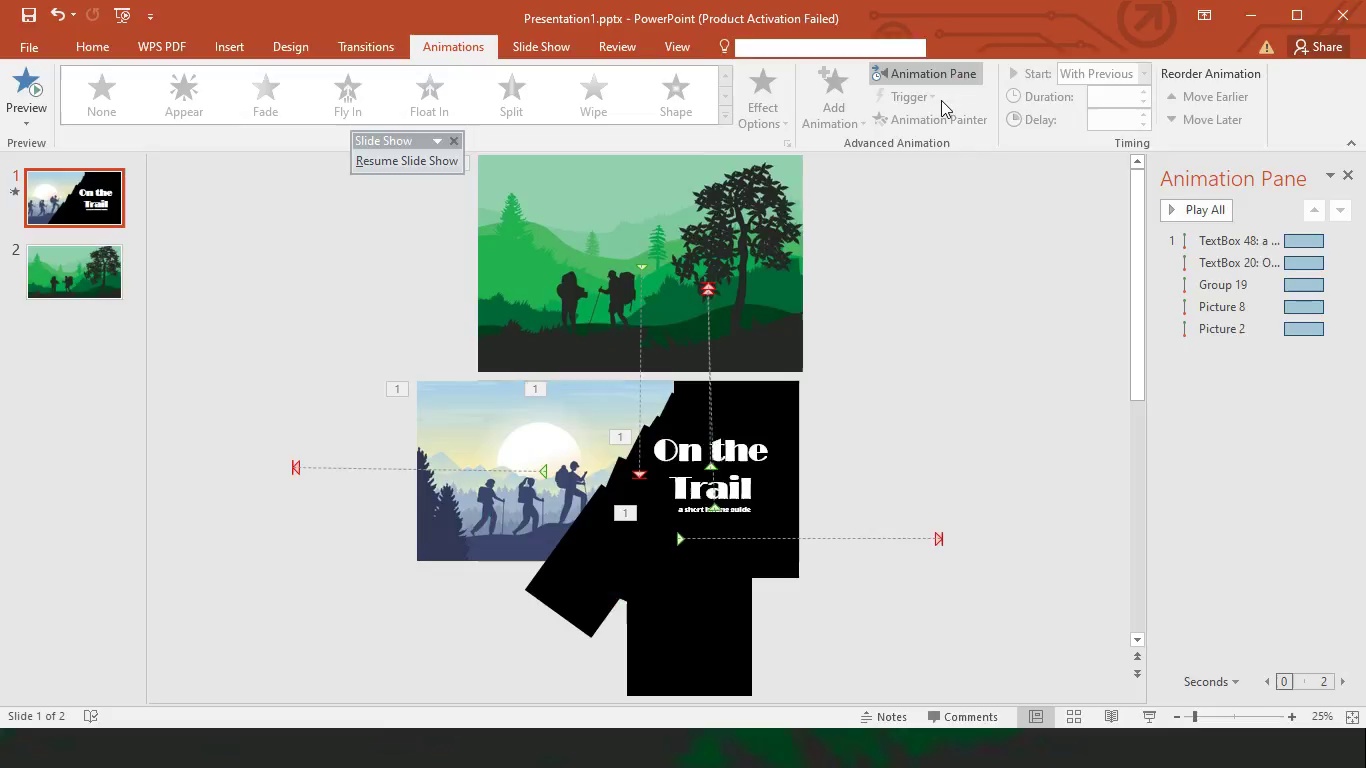 
key(Alt+Tab)
 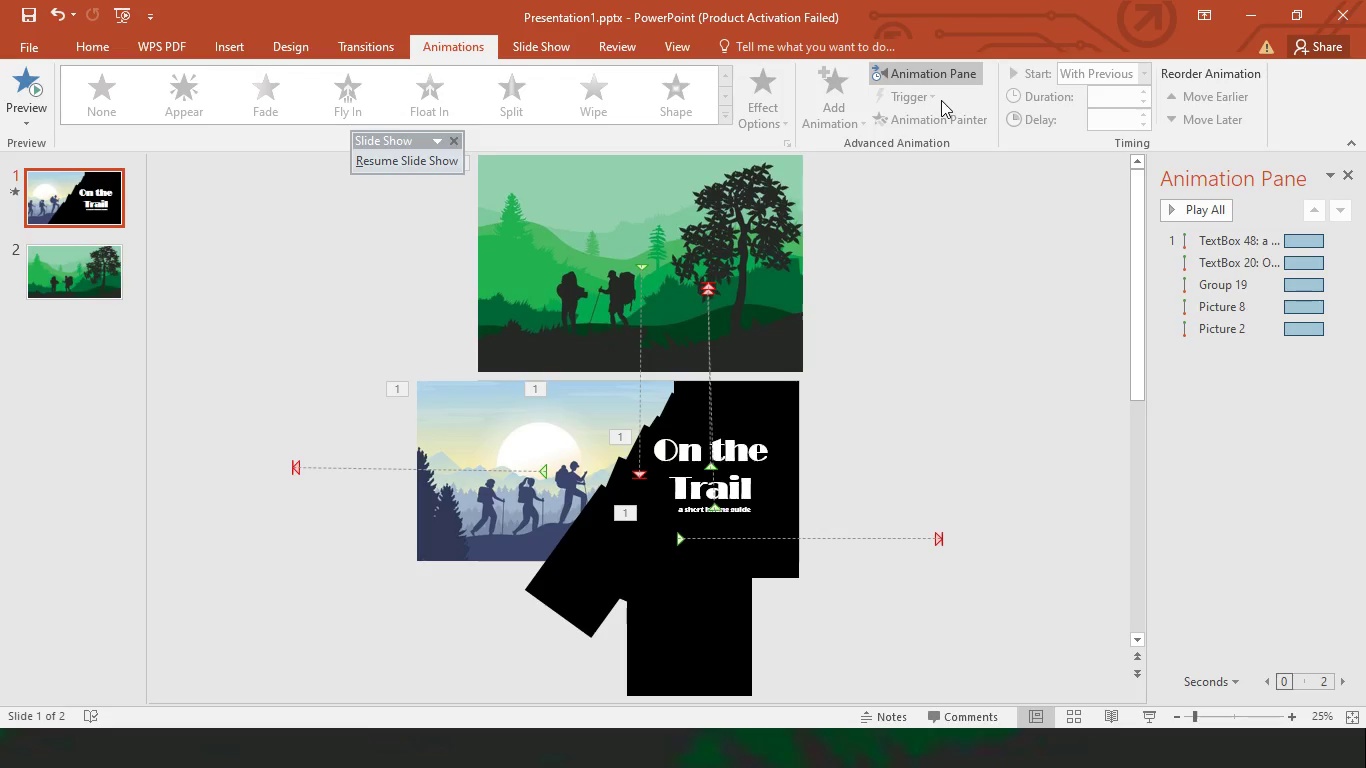 
key(Escape)
 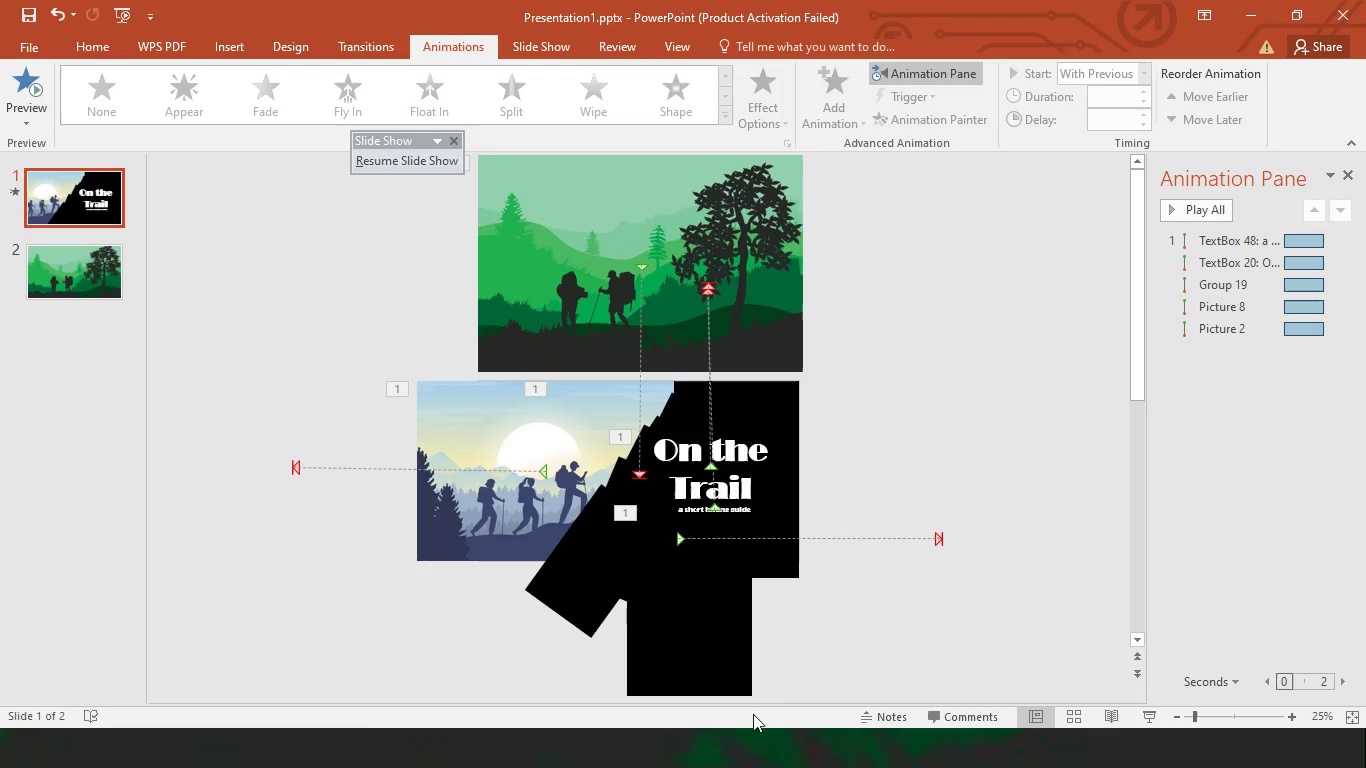 
key(Alt+AltLeft)
 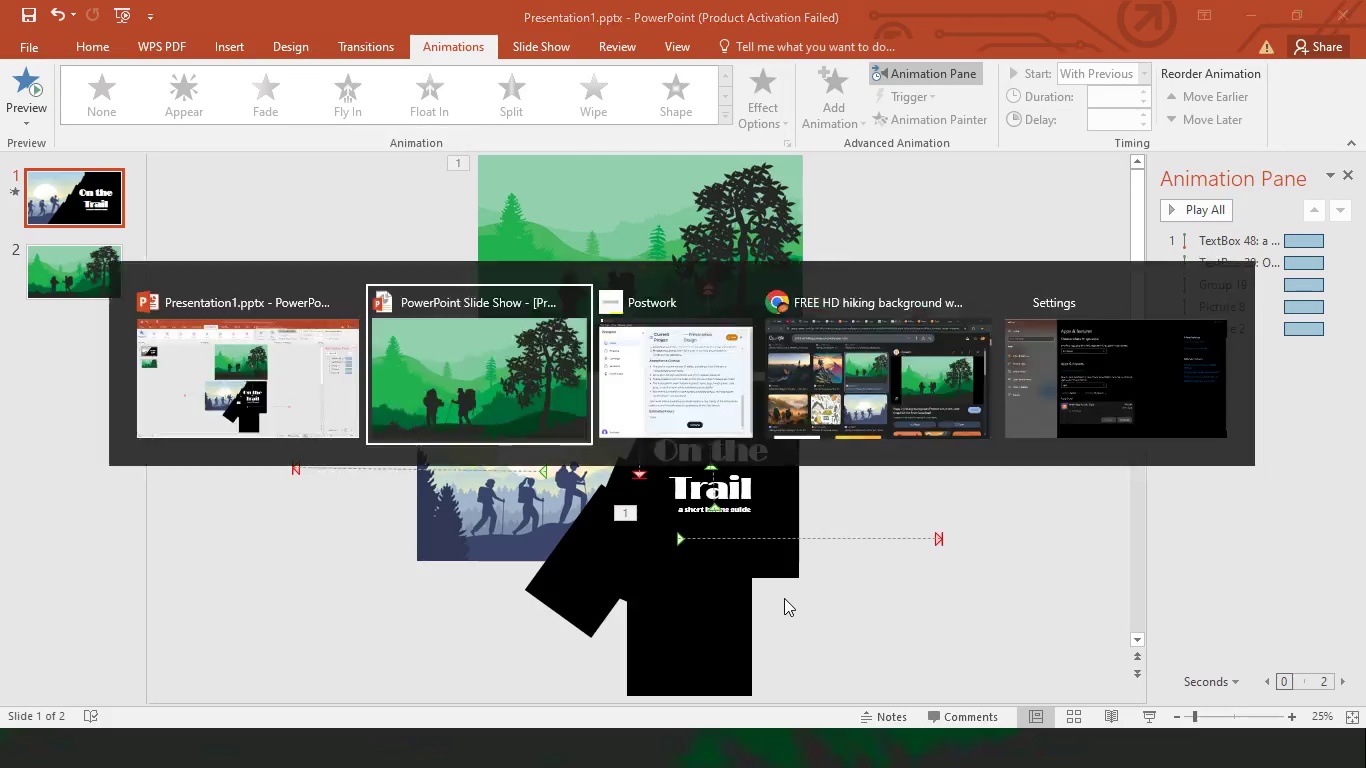 
key(Alt+Tab)
 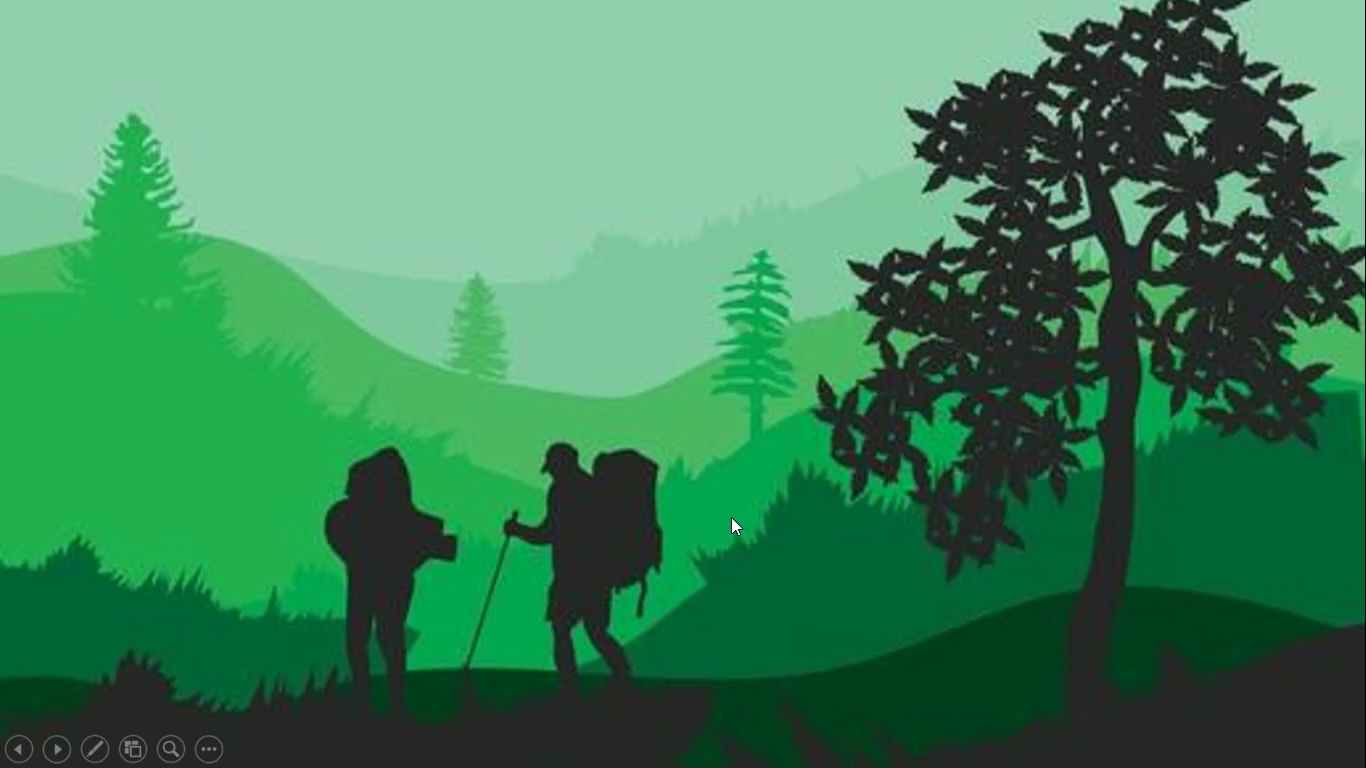 
key(Escape)
 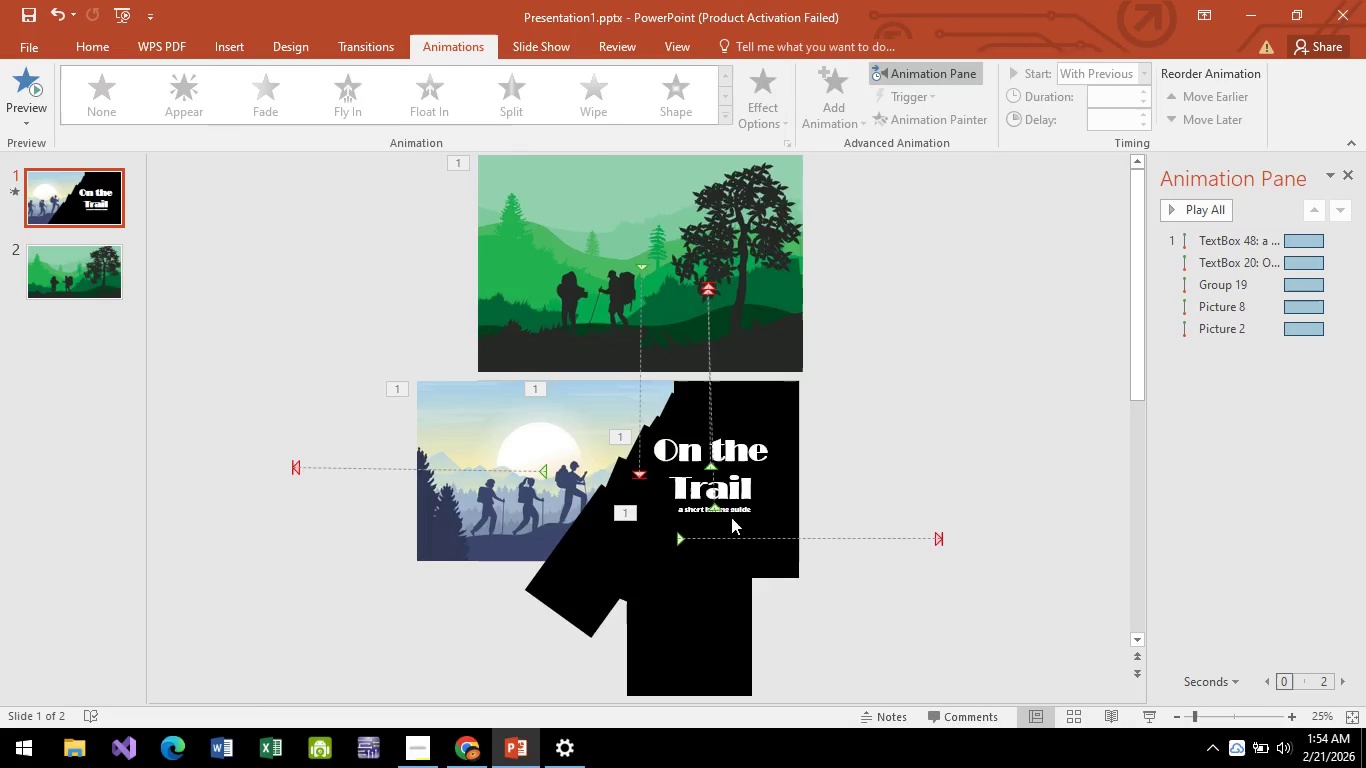 
key(Alt+AltLeft)
 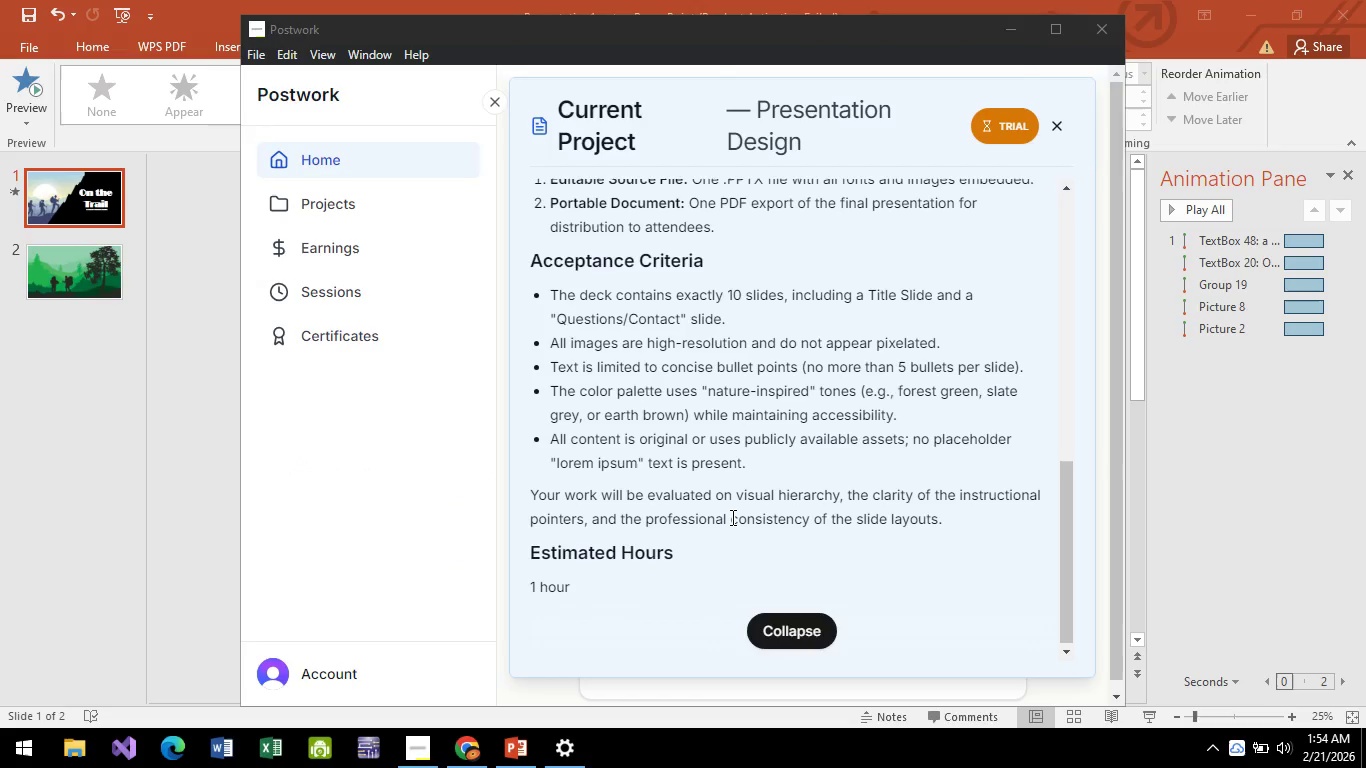 
key(Alt+Tab)